 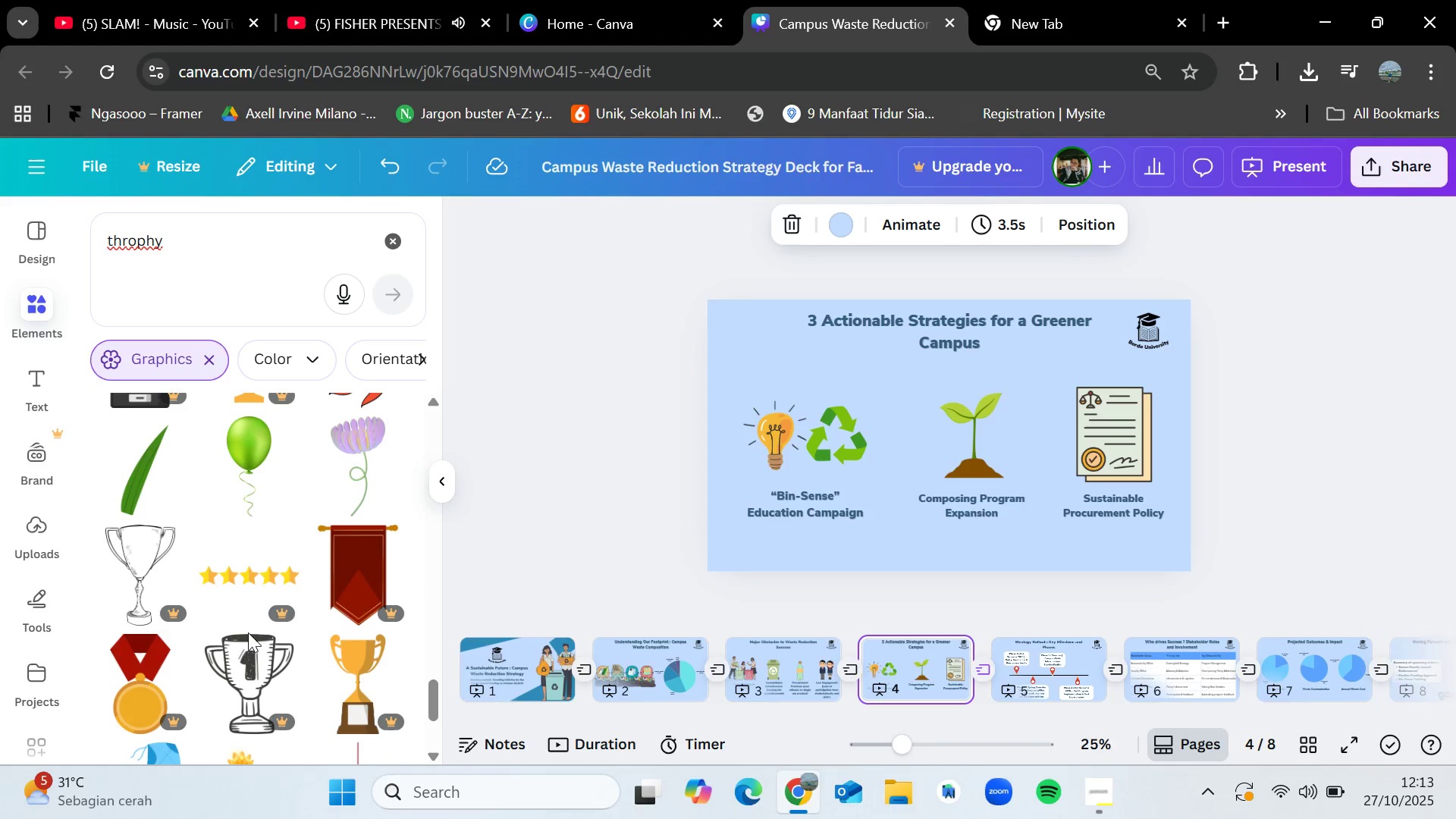 
left_click([384, 240])
 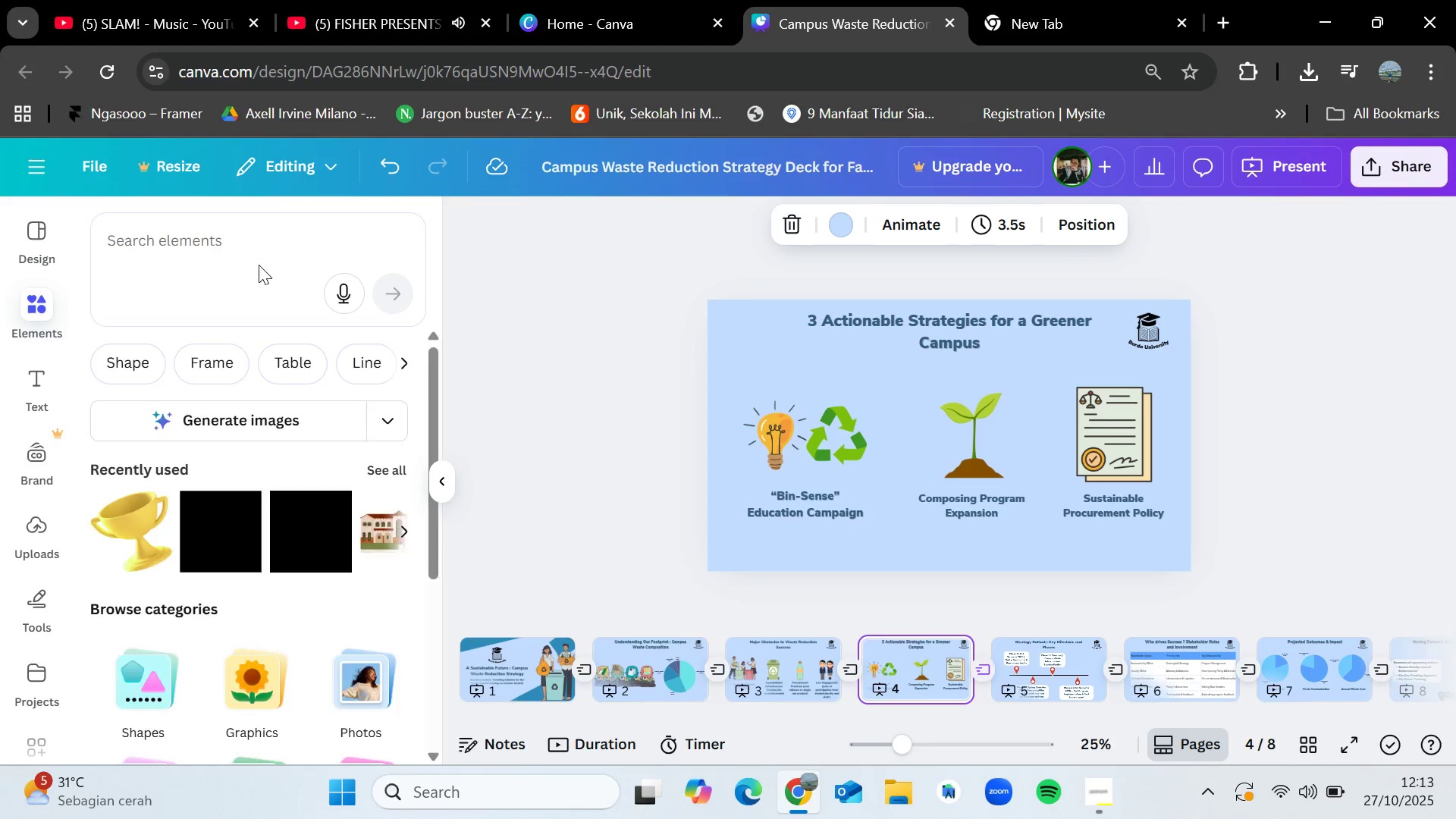 
left_click([259, 265])
 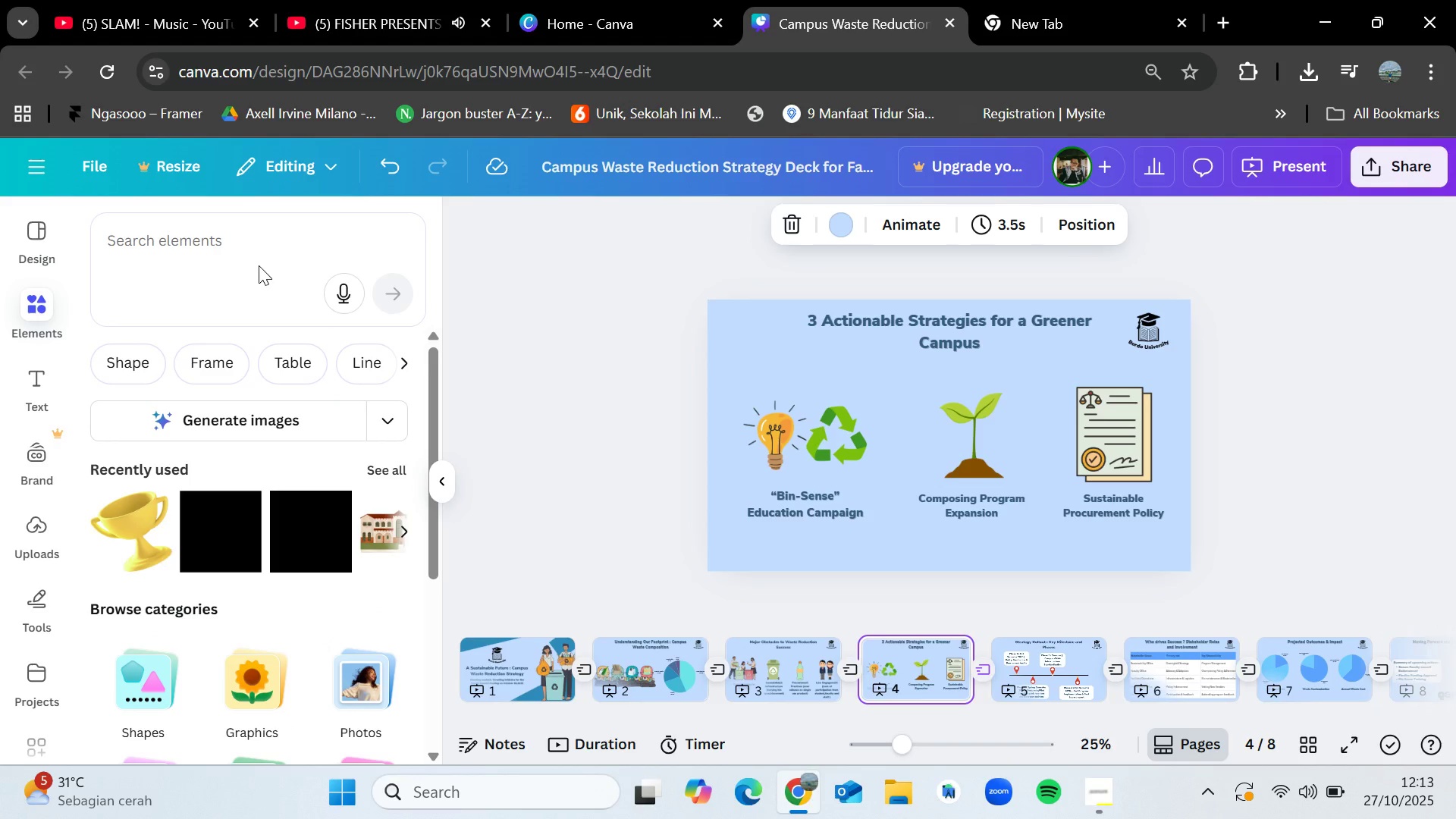 
left_click([258, 255])
 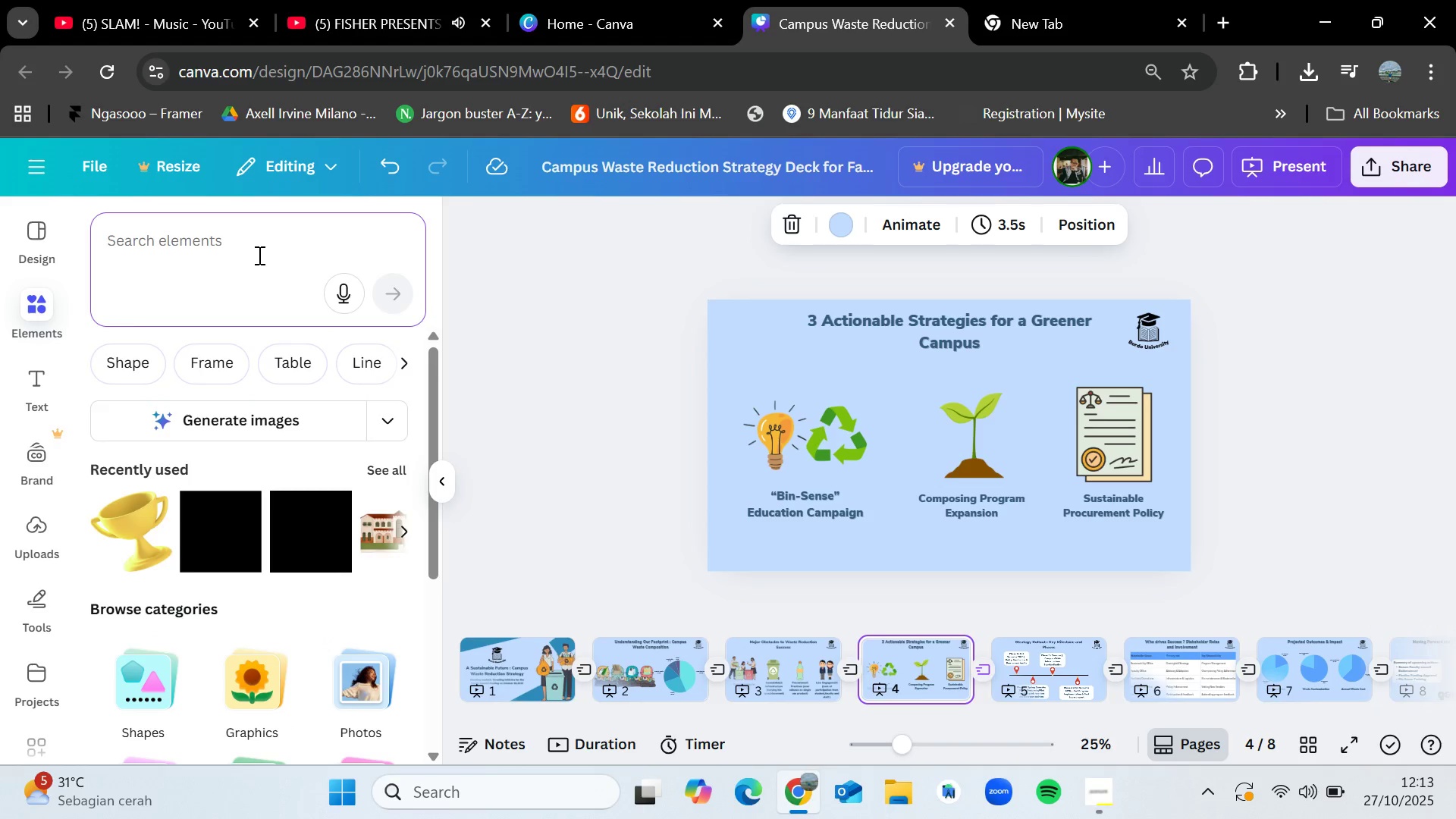 
type(waste)
 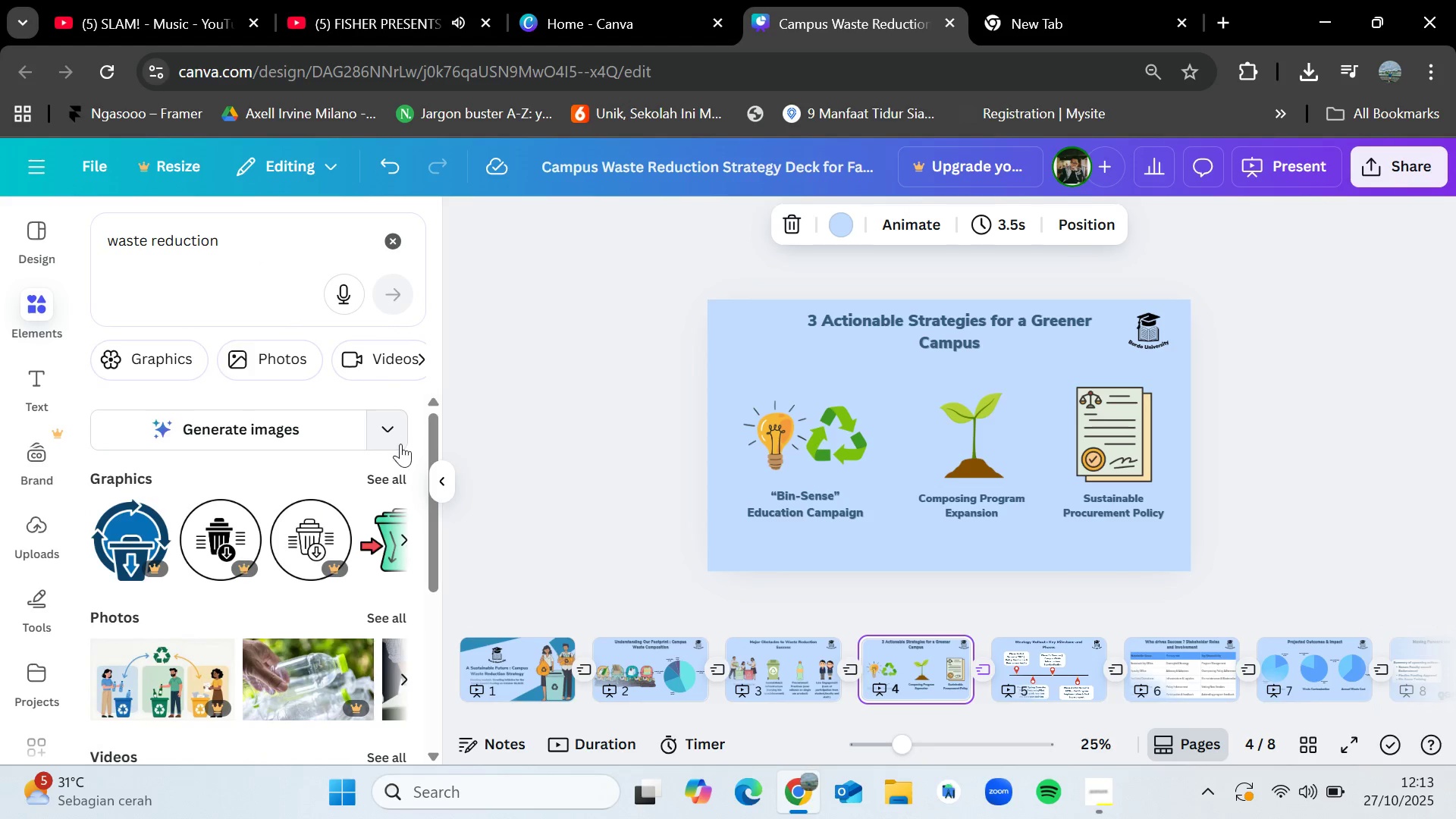 
wait(5.56)
 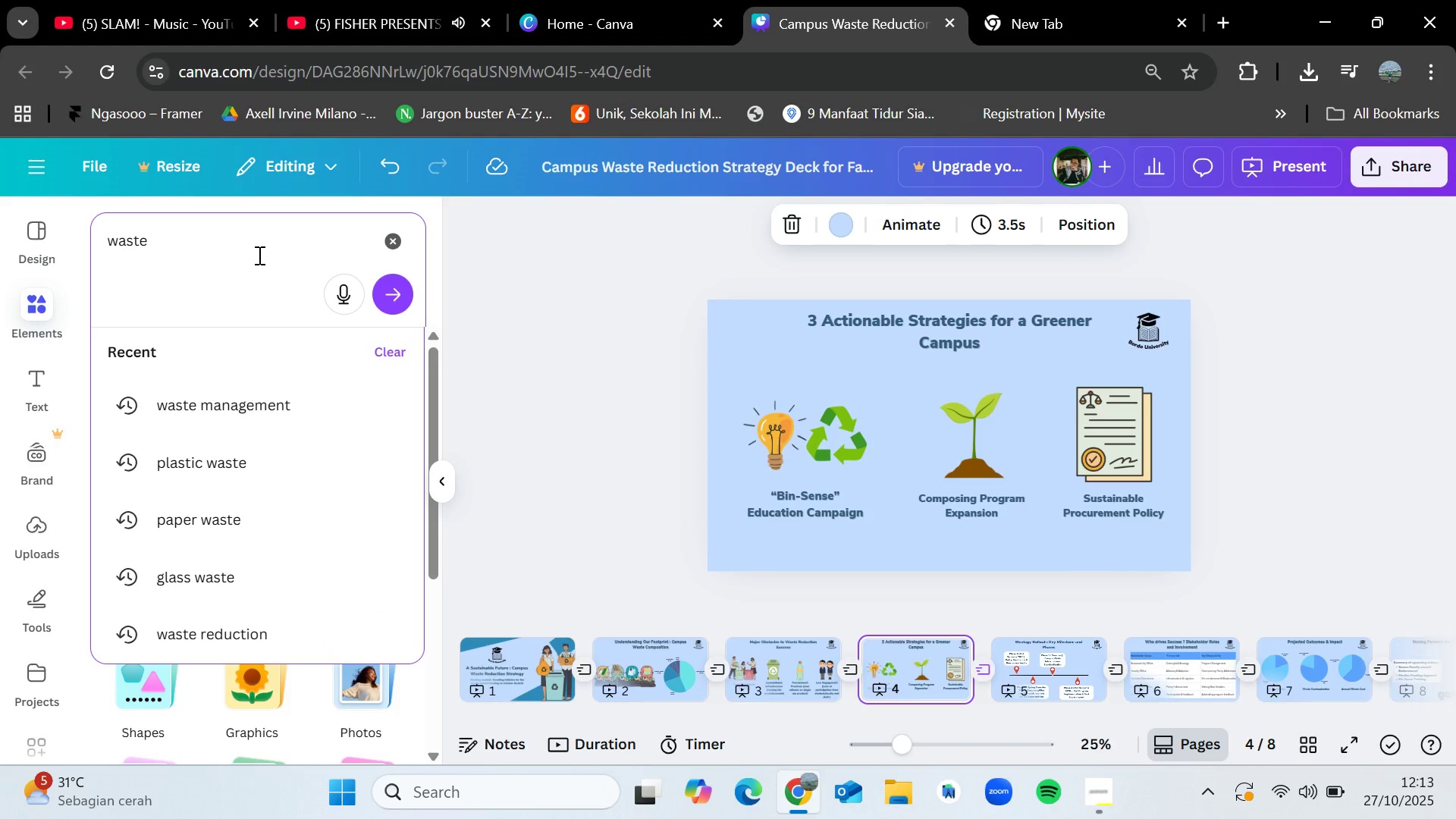 
left_click_drag(start_coordinate=[274, 248], to_coordinate=[151, 228])
 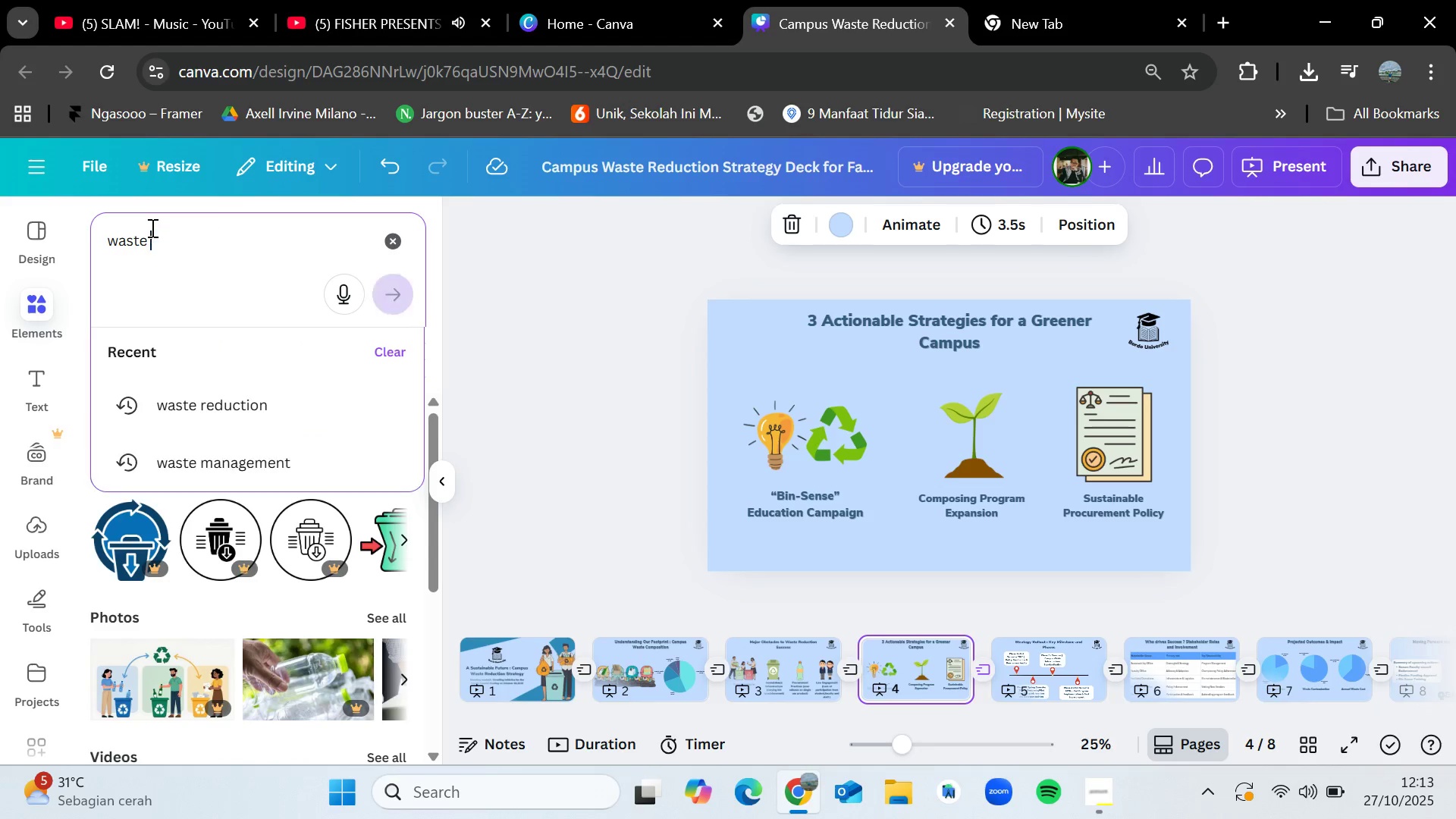 
key(Backspace)
type(manage)
 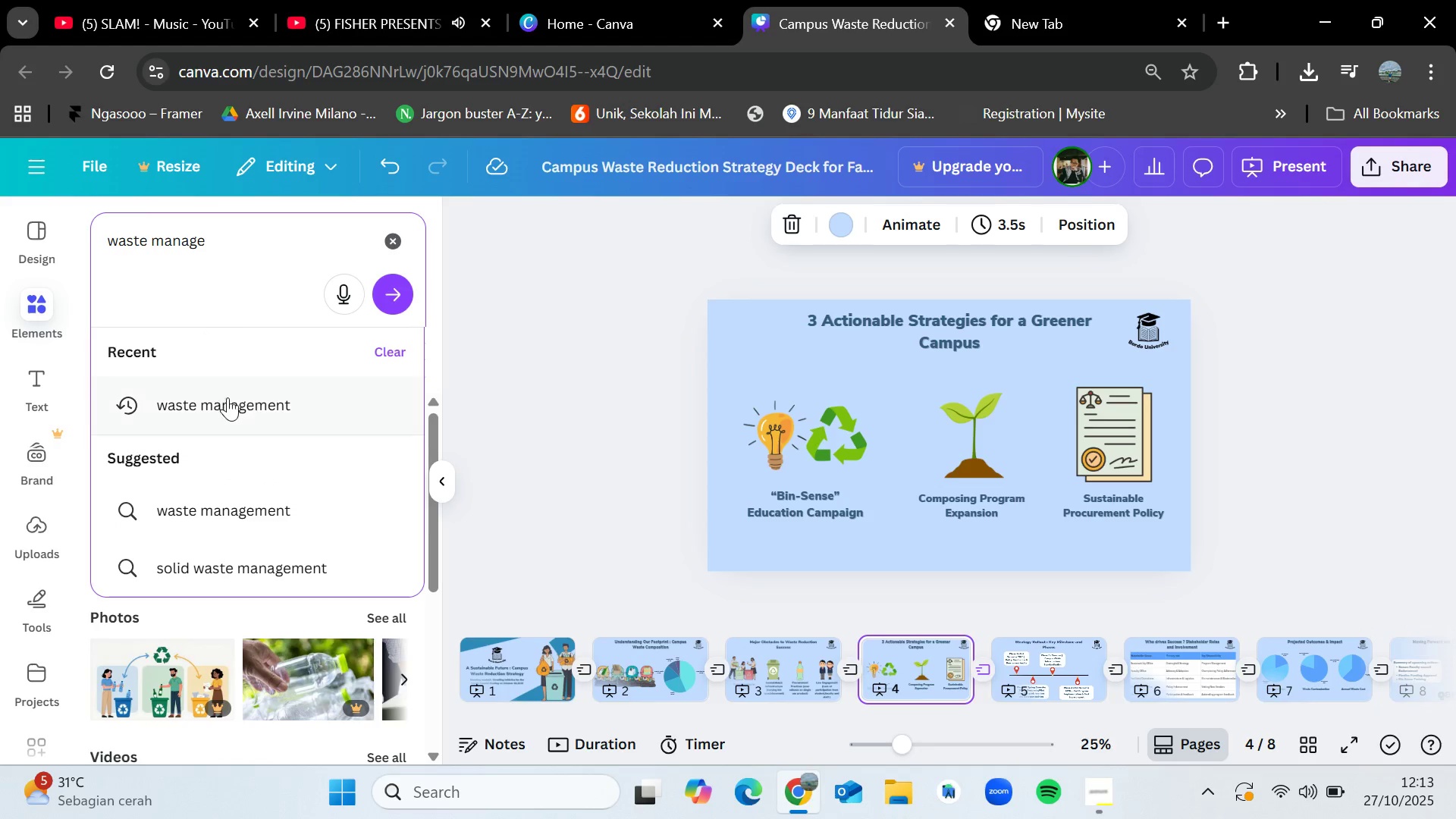 
left_click([232, 403])
 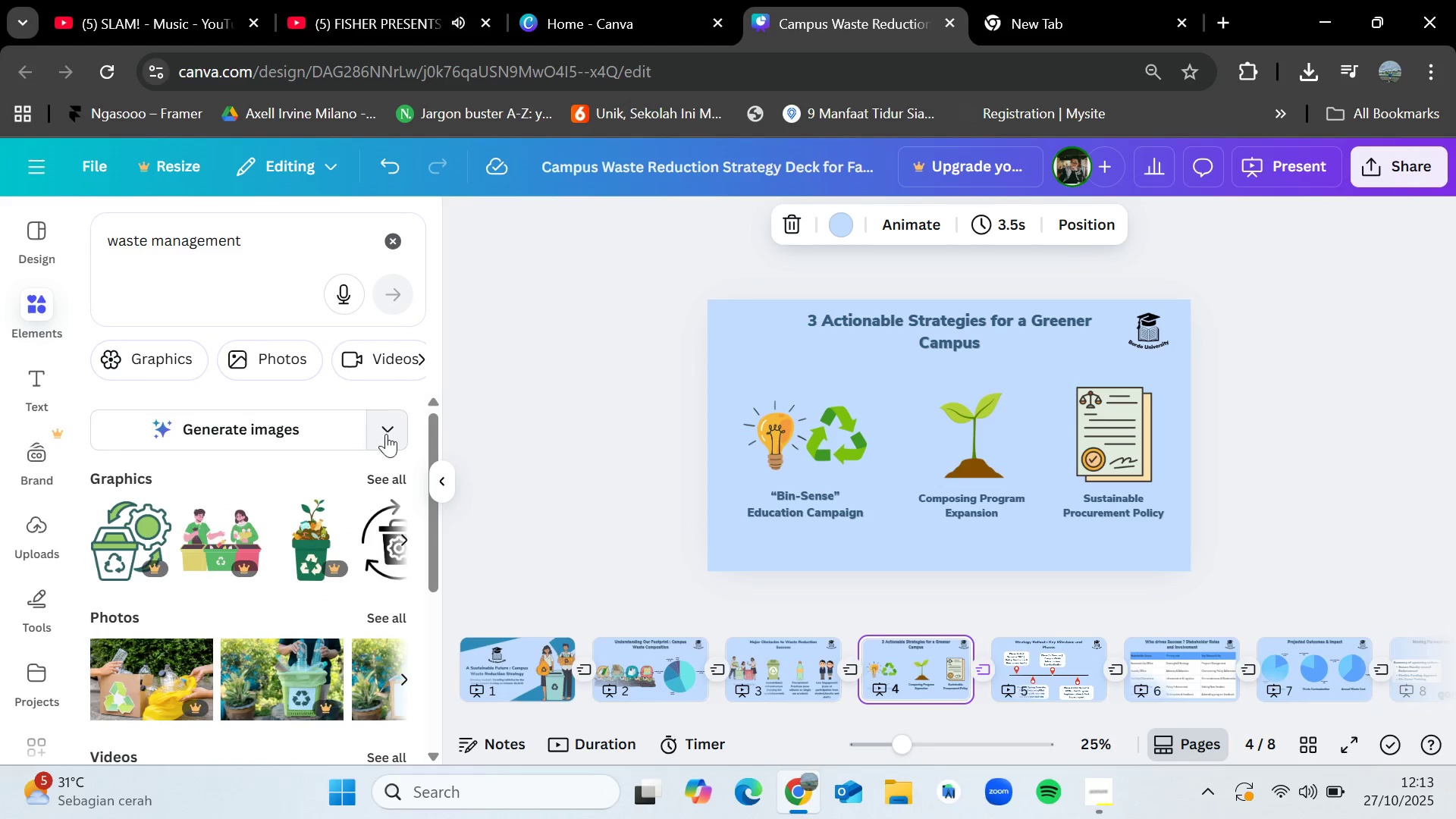 
left_click([395, 482])
 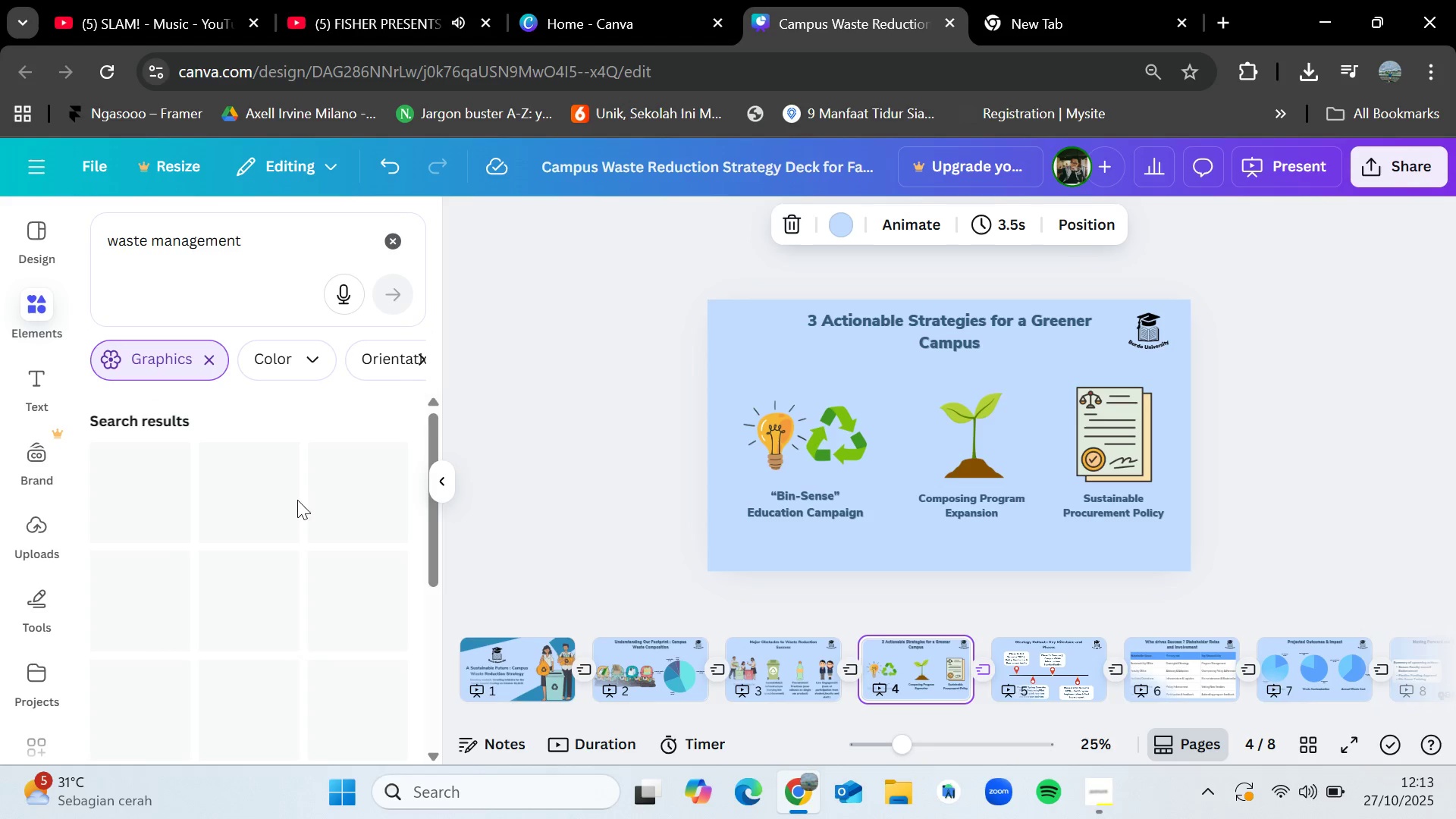 
mouse_move([224, 571])
 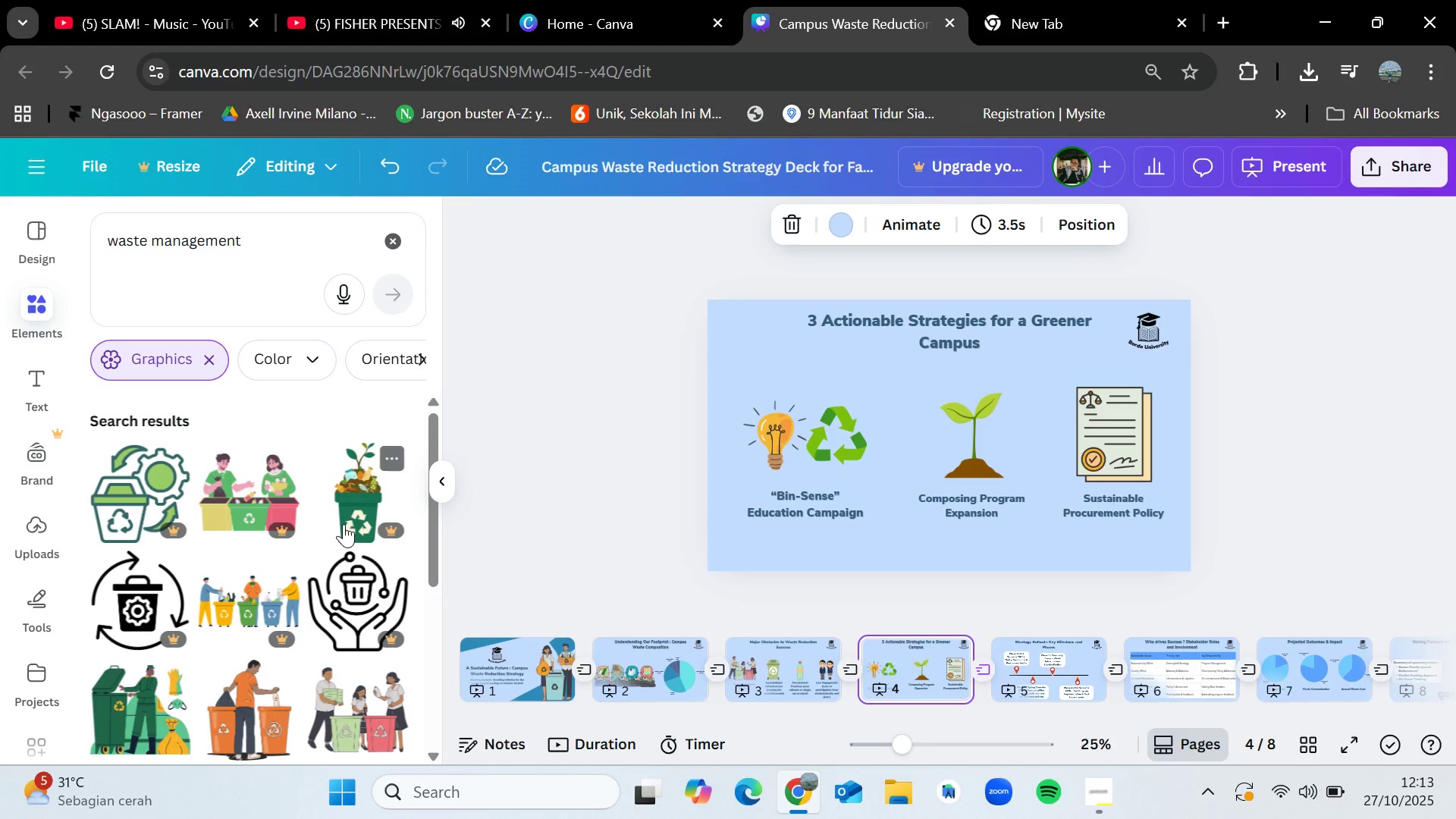 
wait(5.67)
 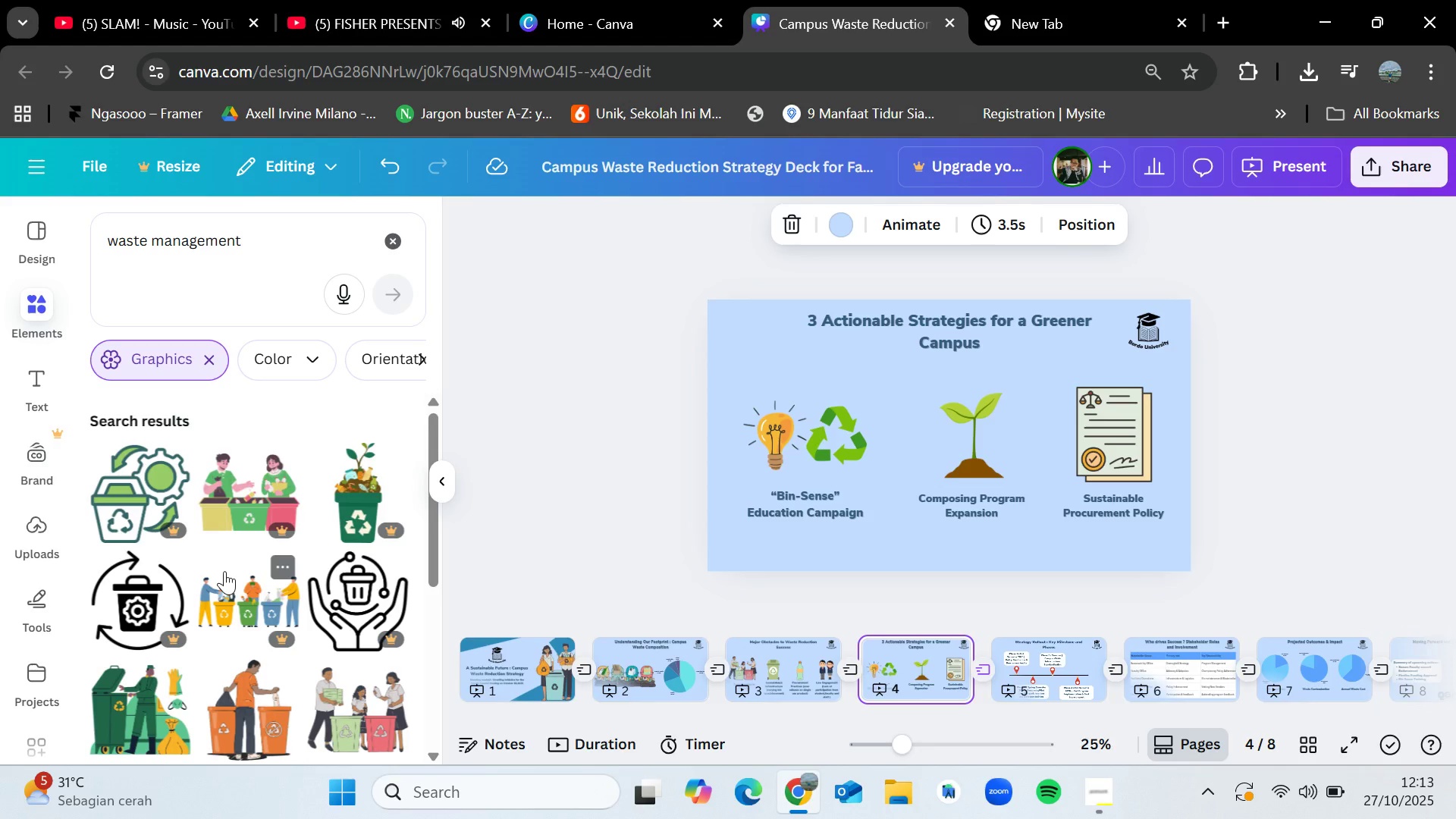 
scroll: coordinate [197, 568], scroll_direction: down, amount: 2.0
 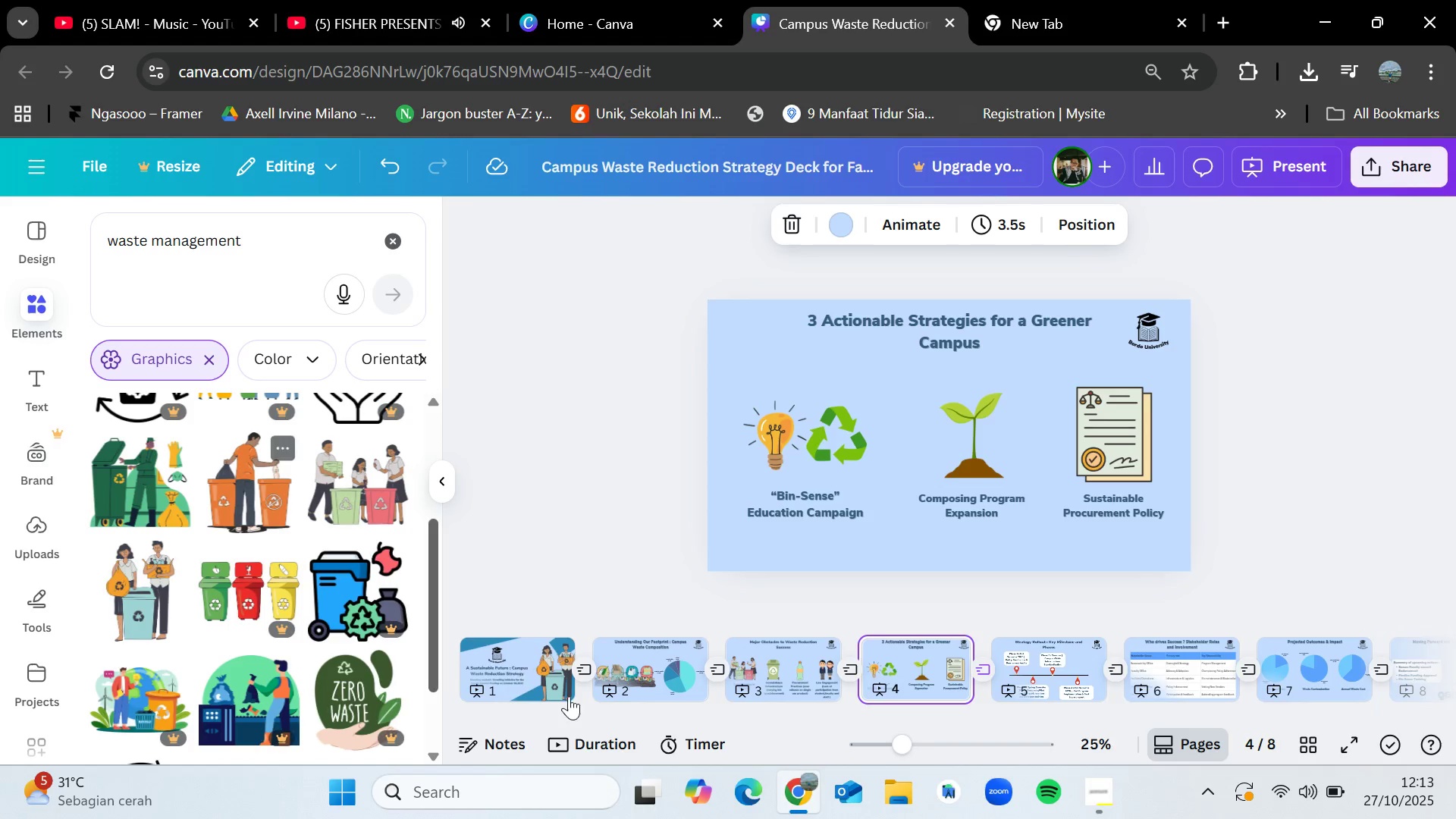 
wait(5.49)
 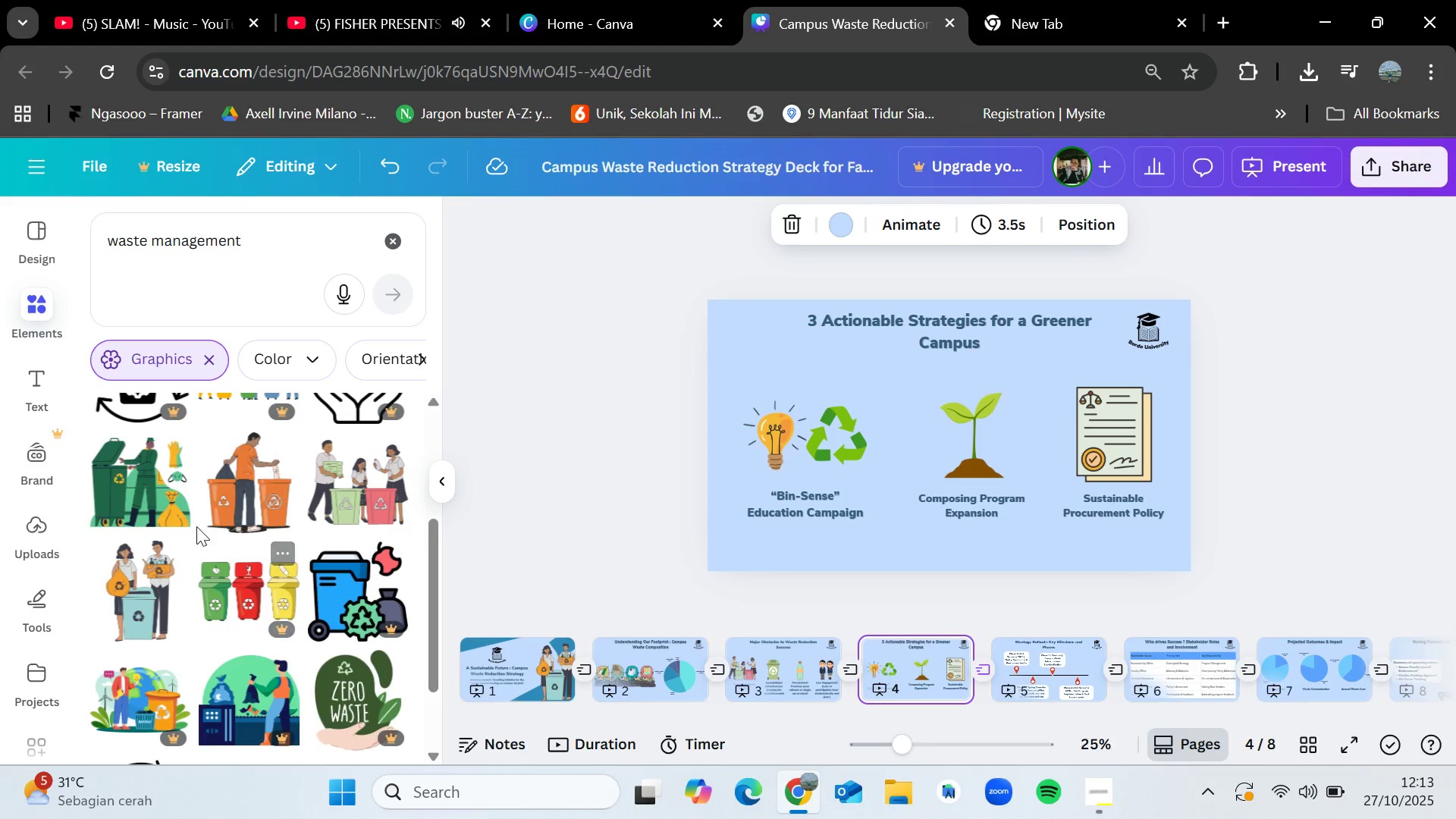 
left_click([548, 654])
 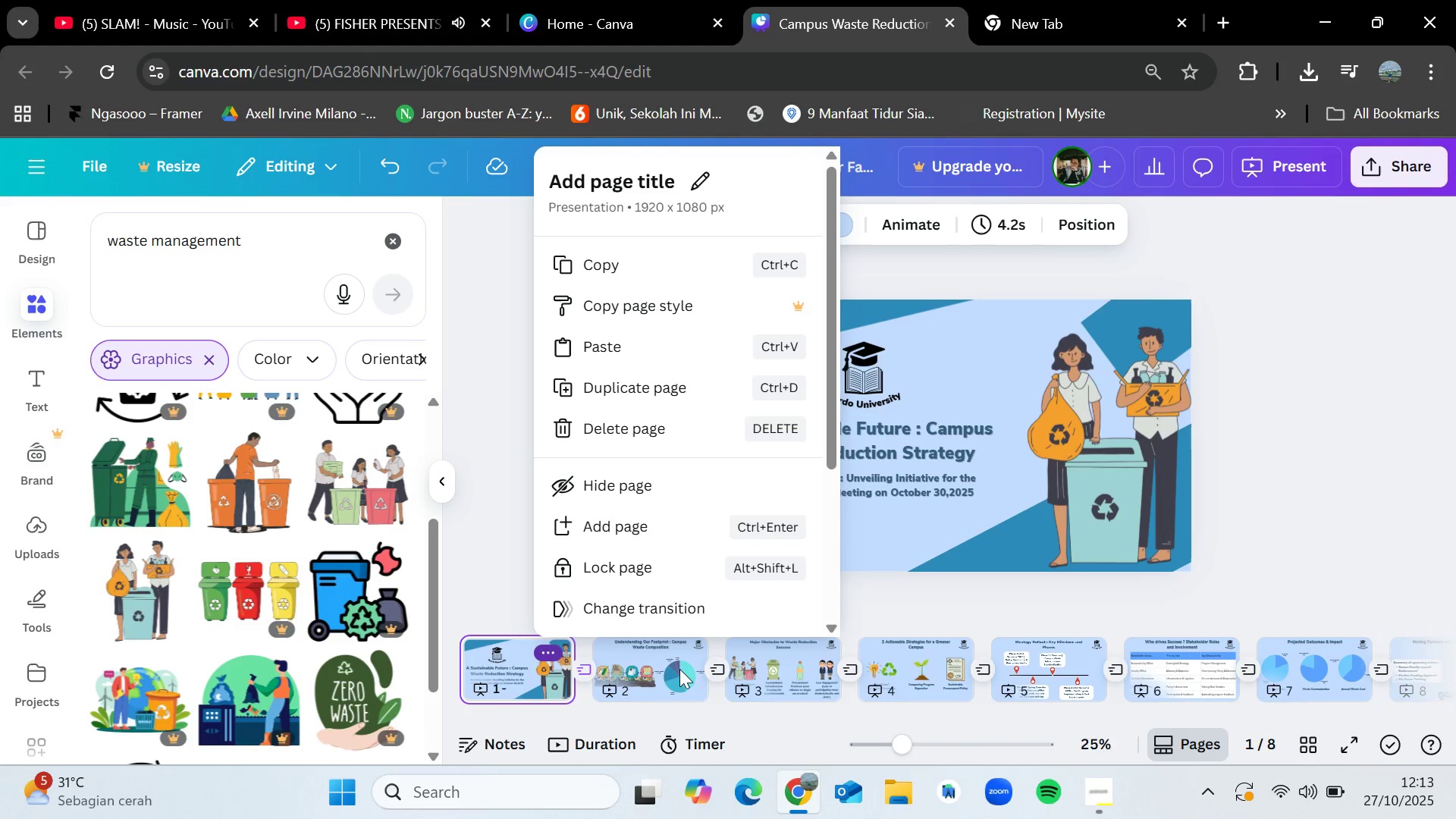 
left_click([653, 664])
 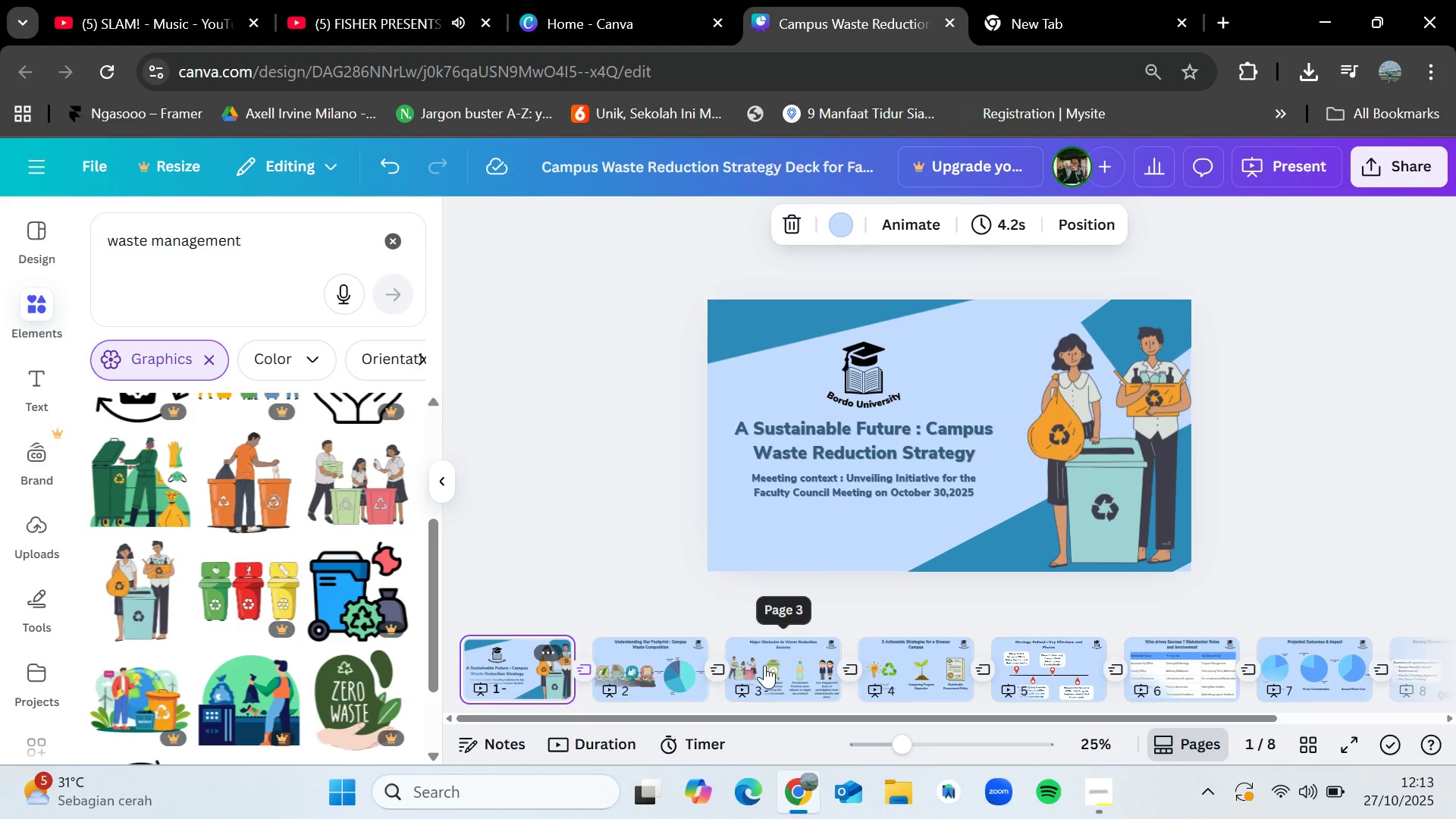 
left_click([763, 665])
 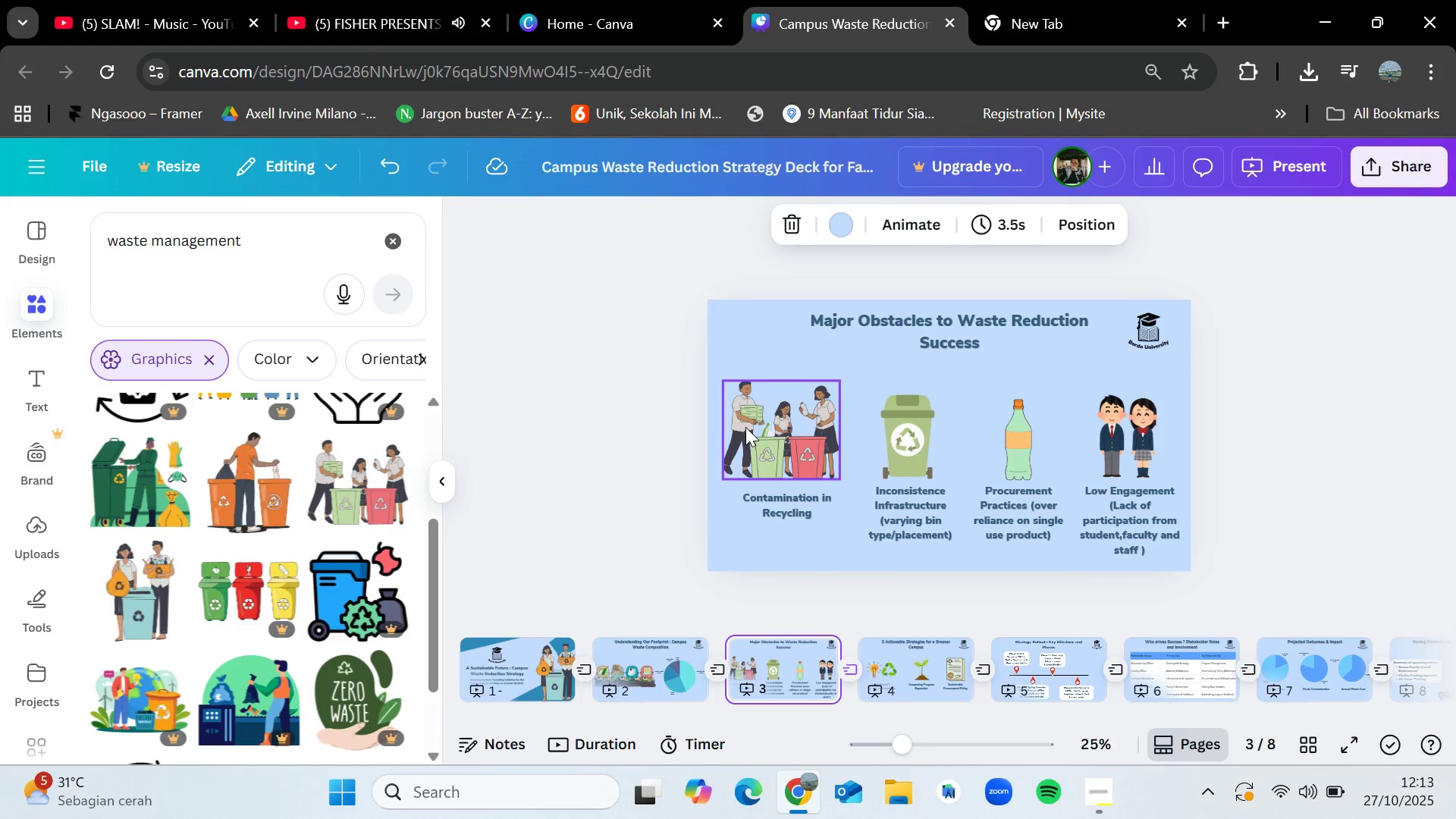 
mouse_move([350, 494])
 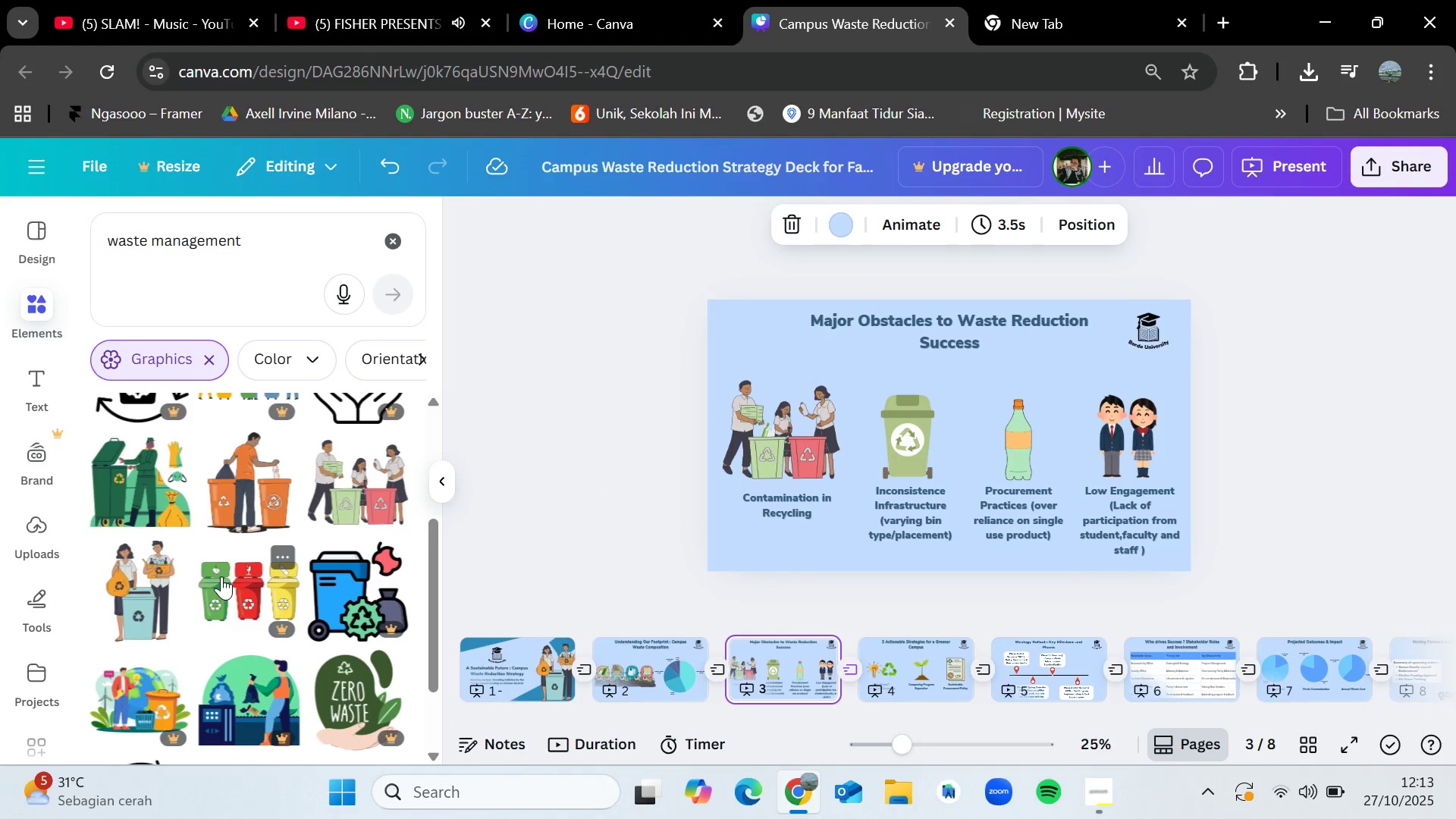 
scroll: coordinate [196, 613], scroll_direction: down, amount: 3.0
 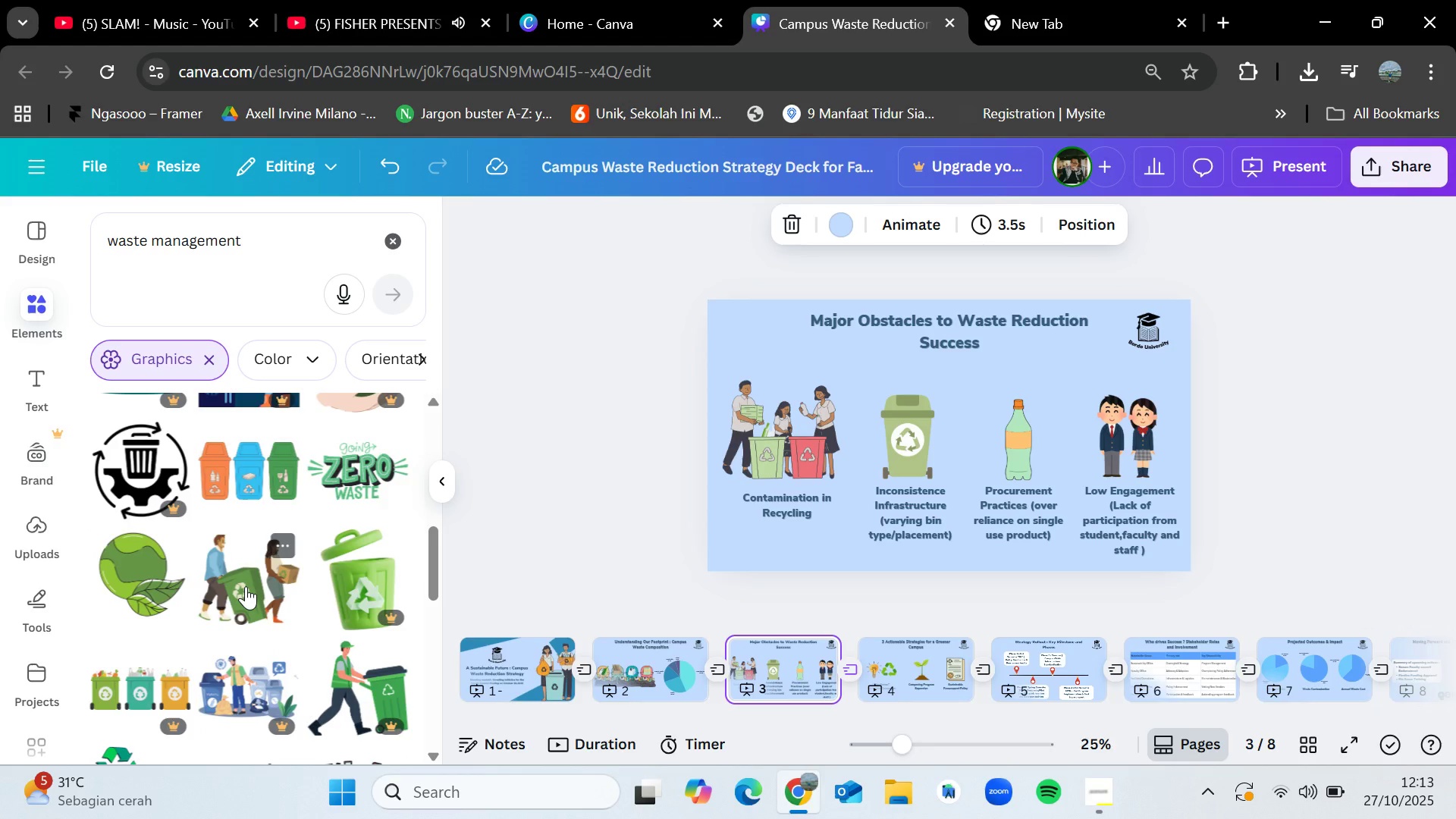 
wait(9.16)
 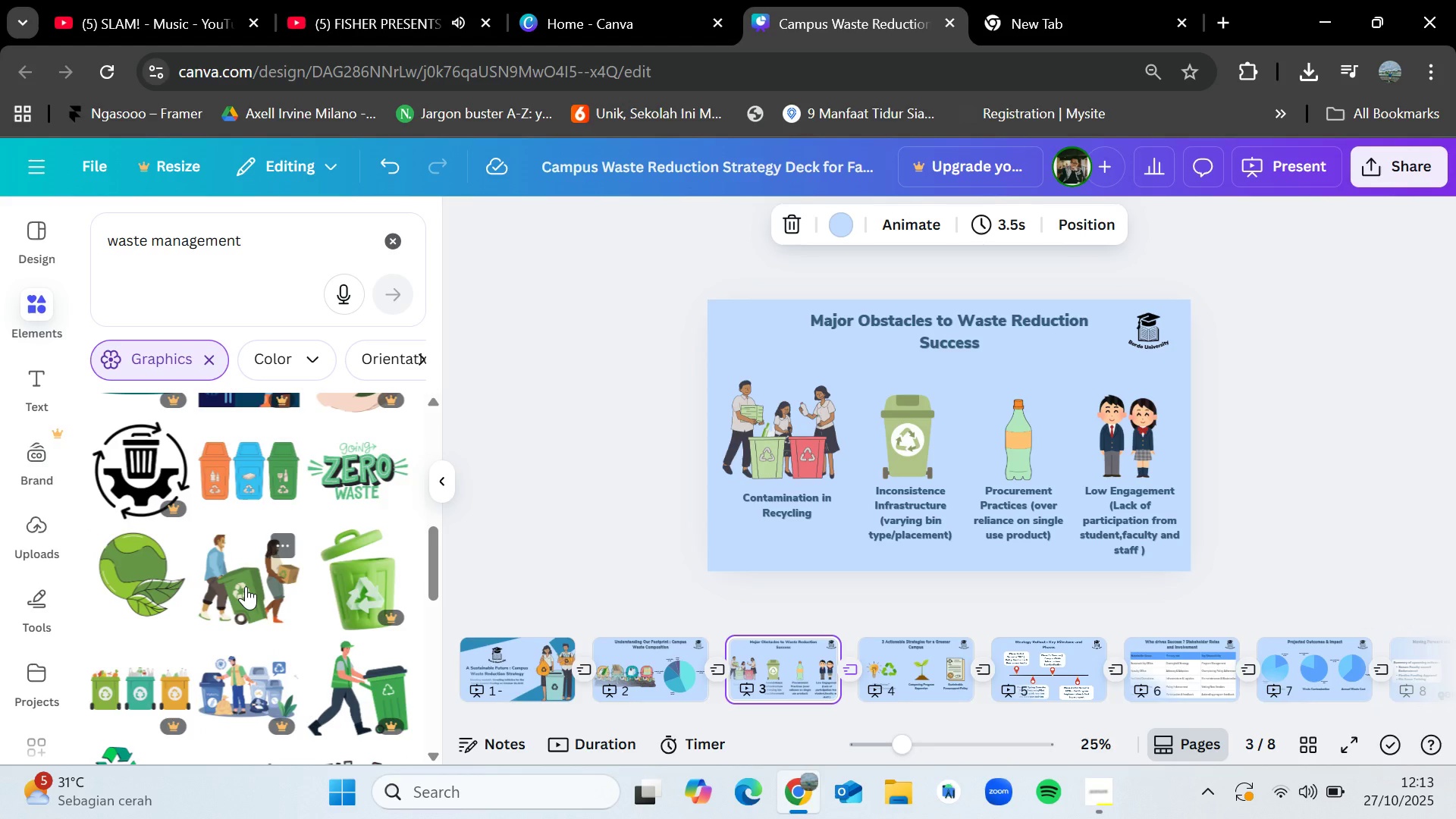 
left_click([1086, 792])